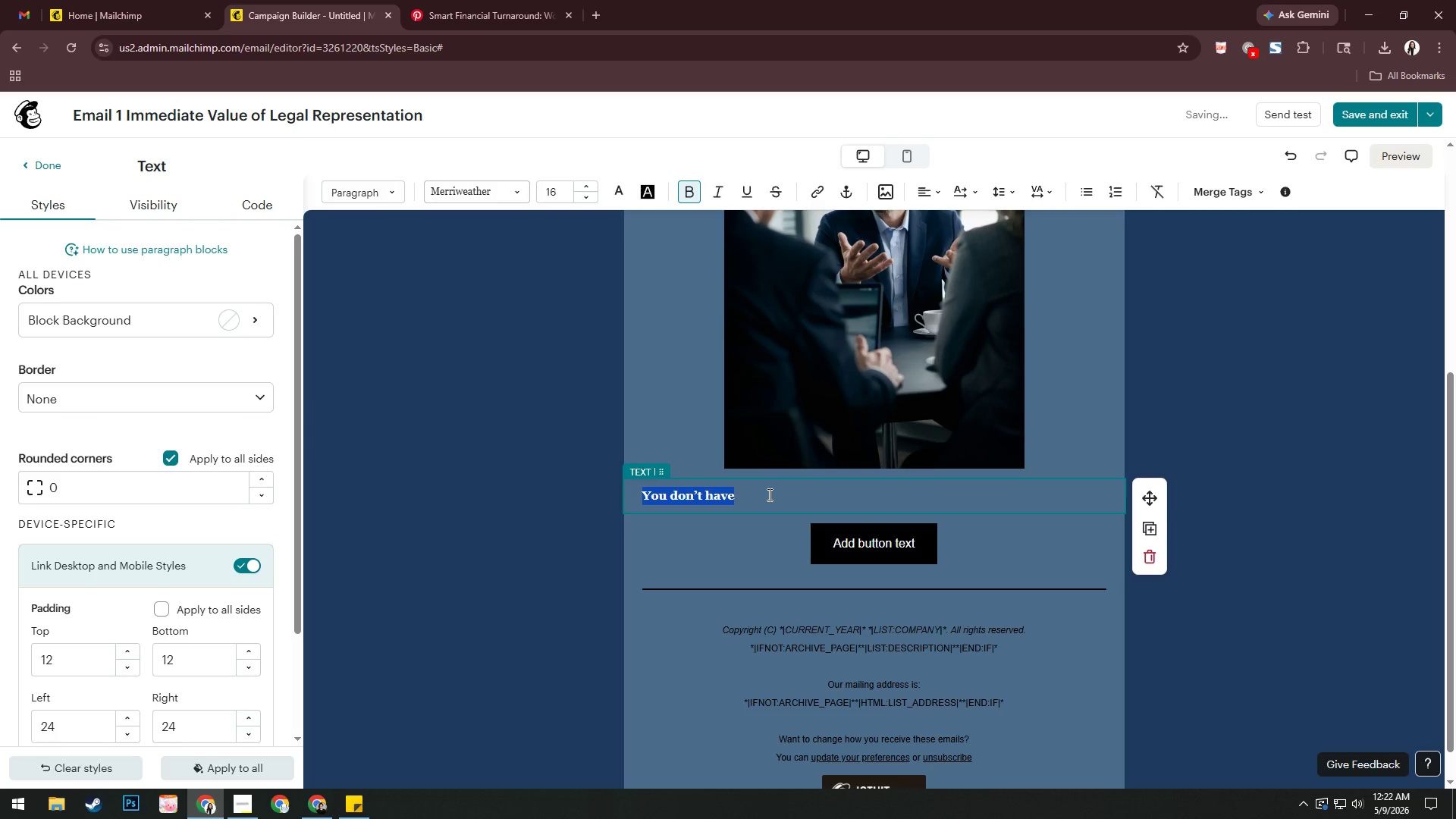 
key(ArrowRight)
 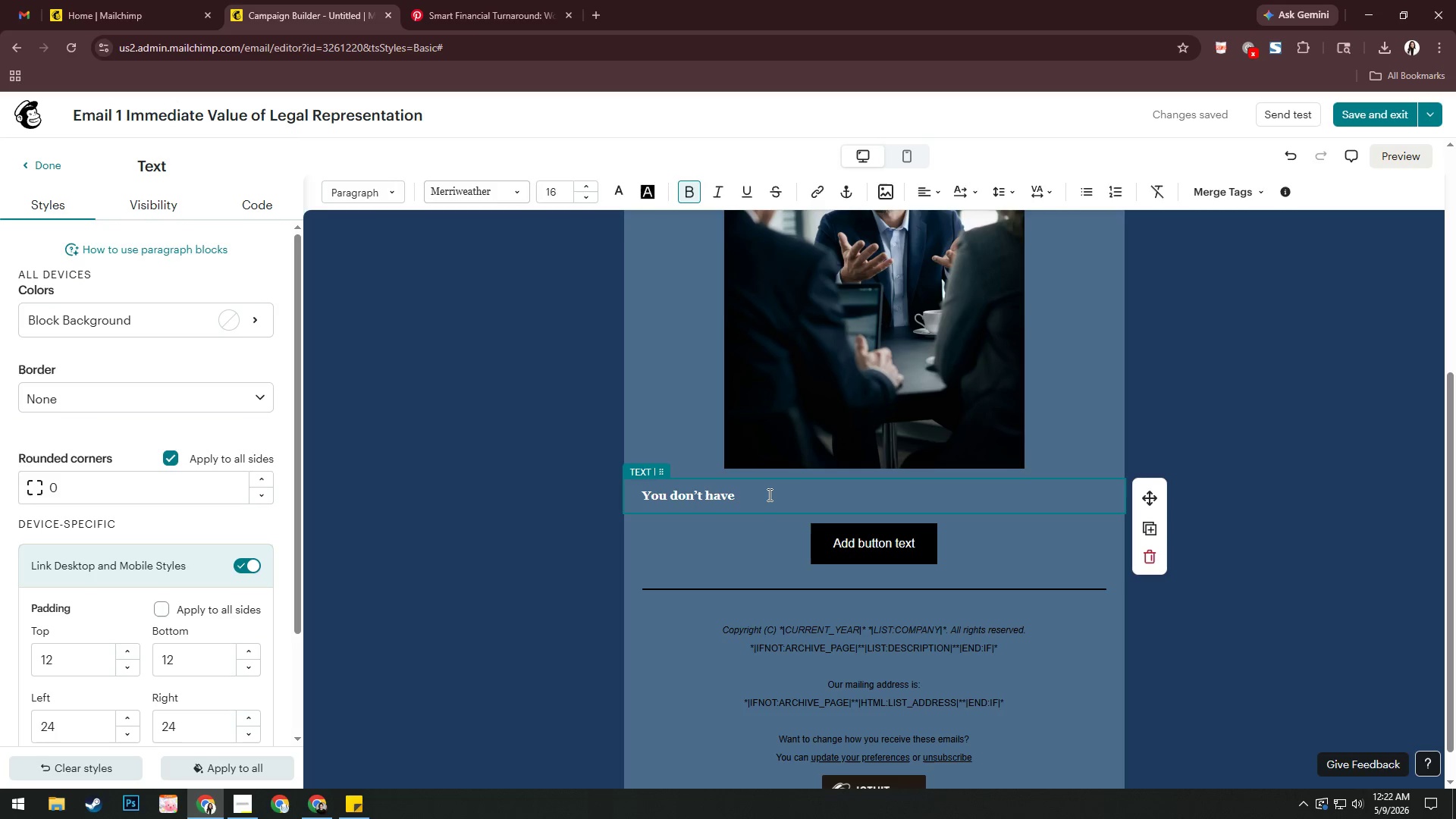 
type( to handle this alone.)
 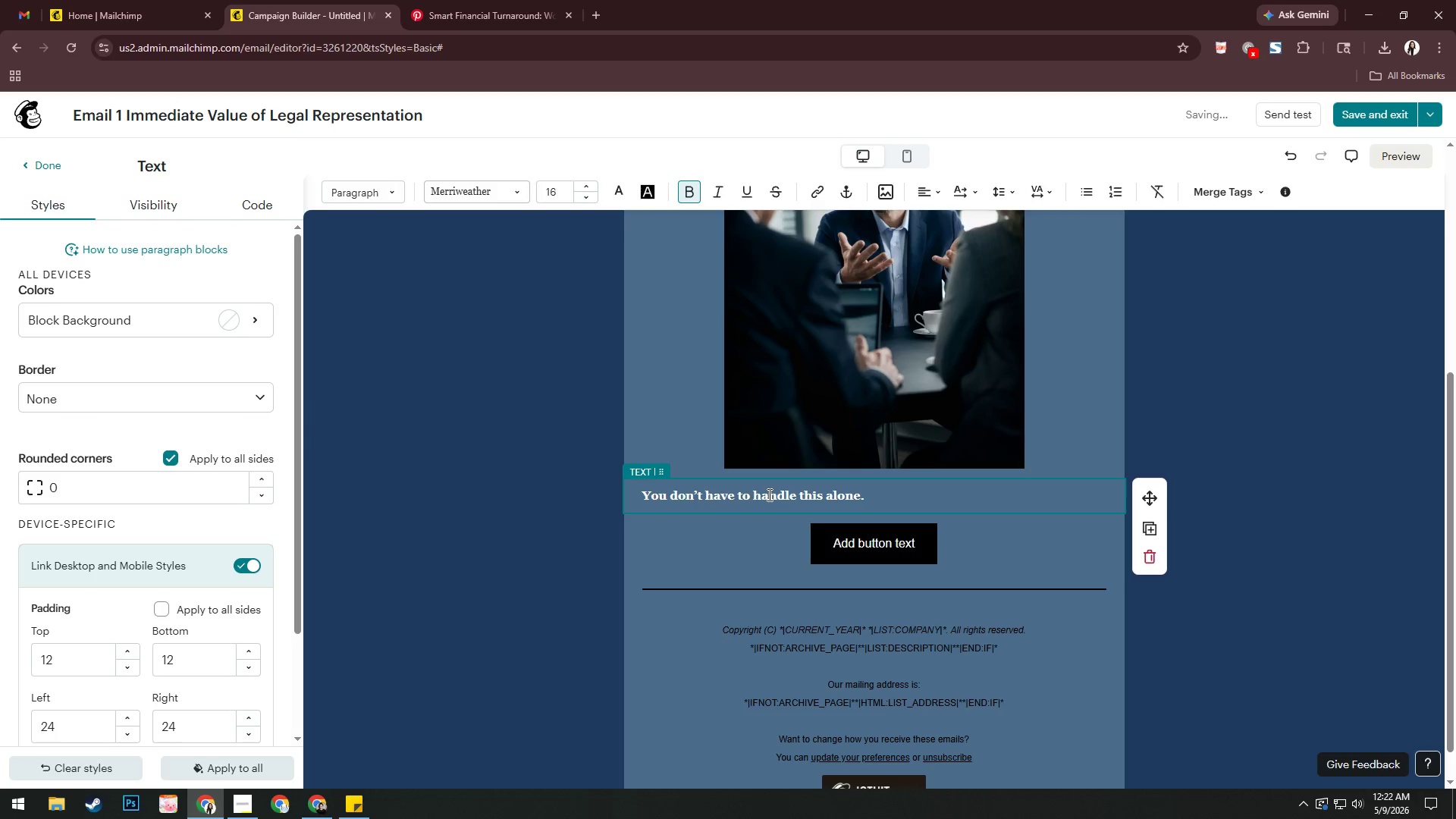 
key(Control+A)
 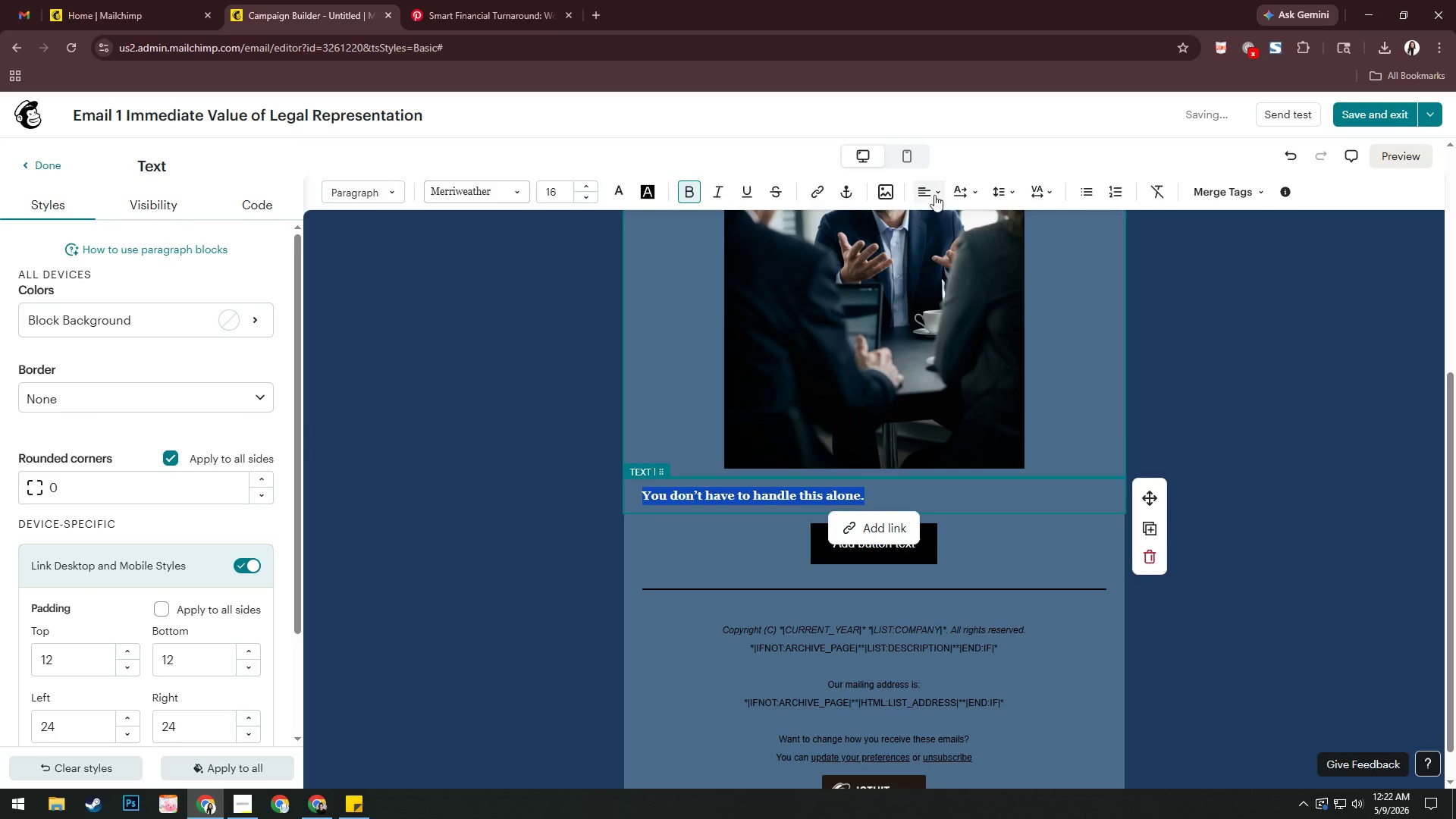 
left_click([928, 191])
 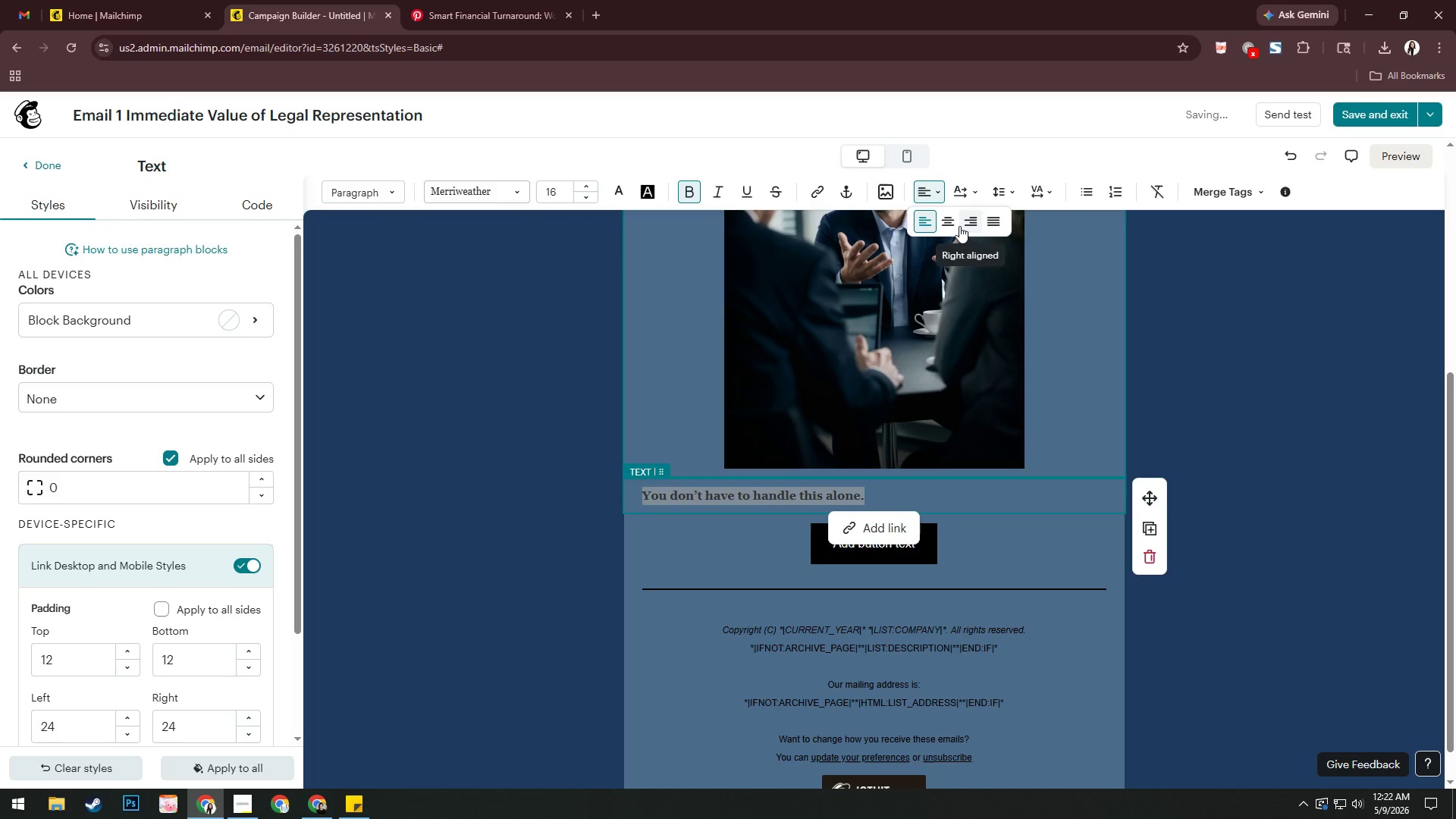 
left_click([957, 223])
 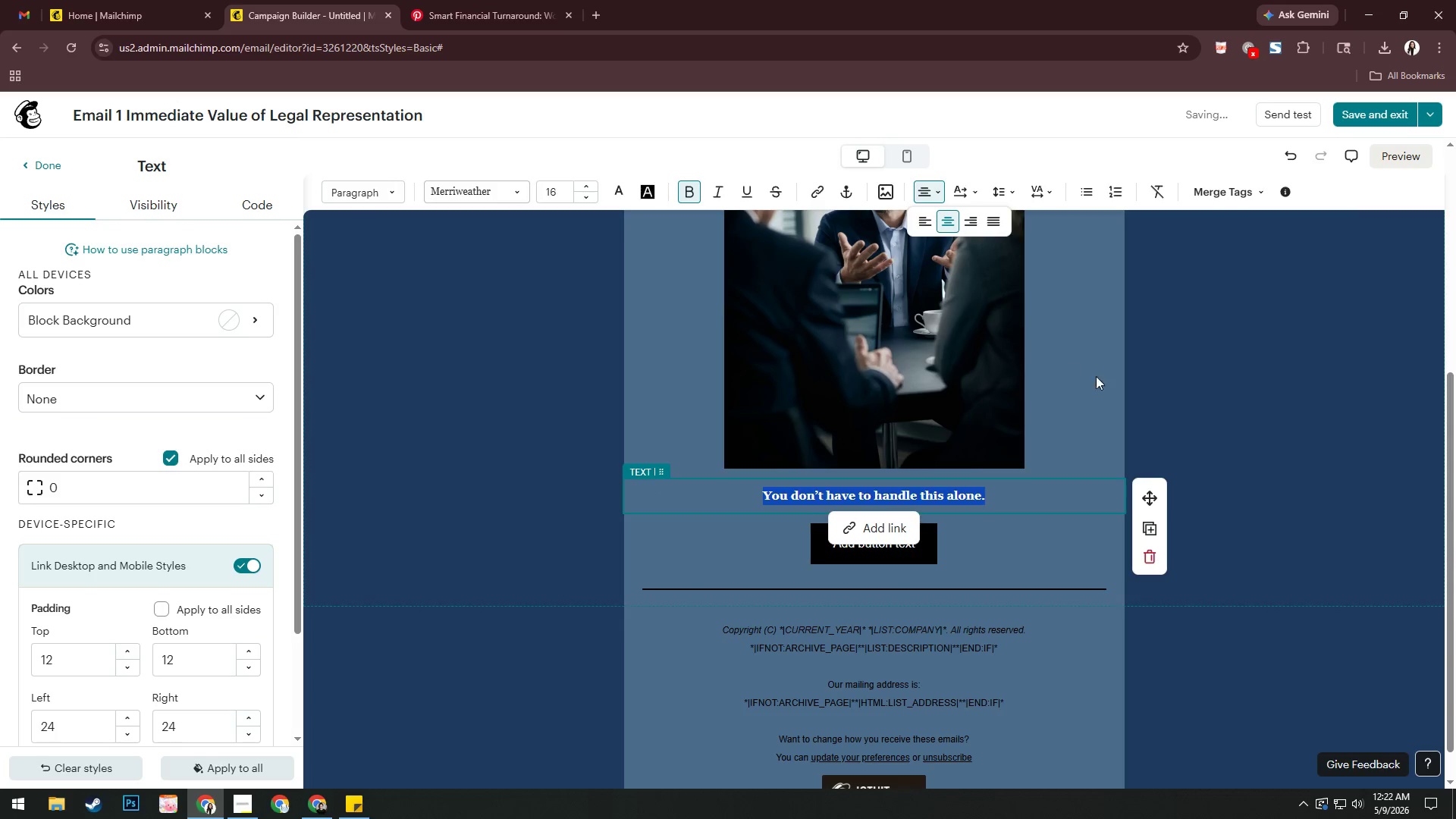 
left_click([1072, 410])
 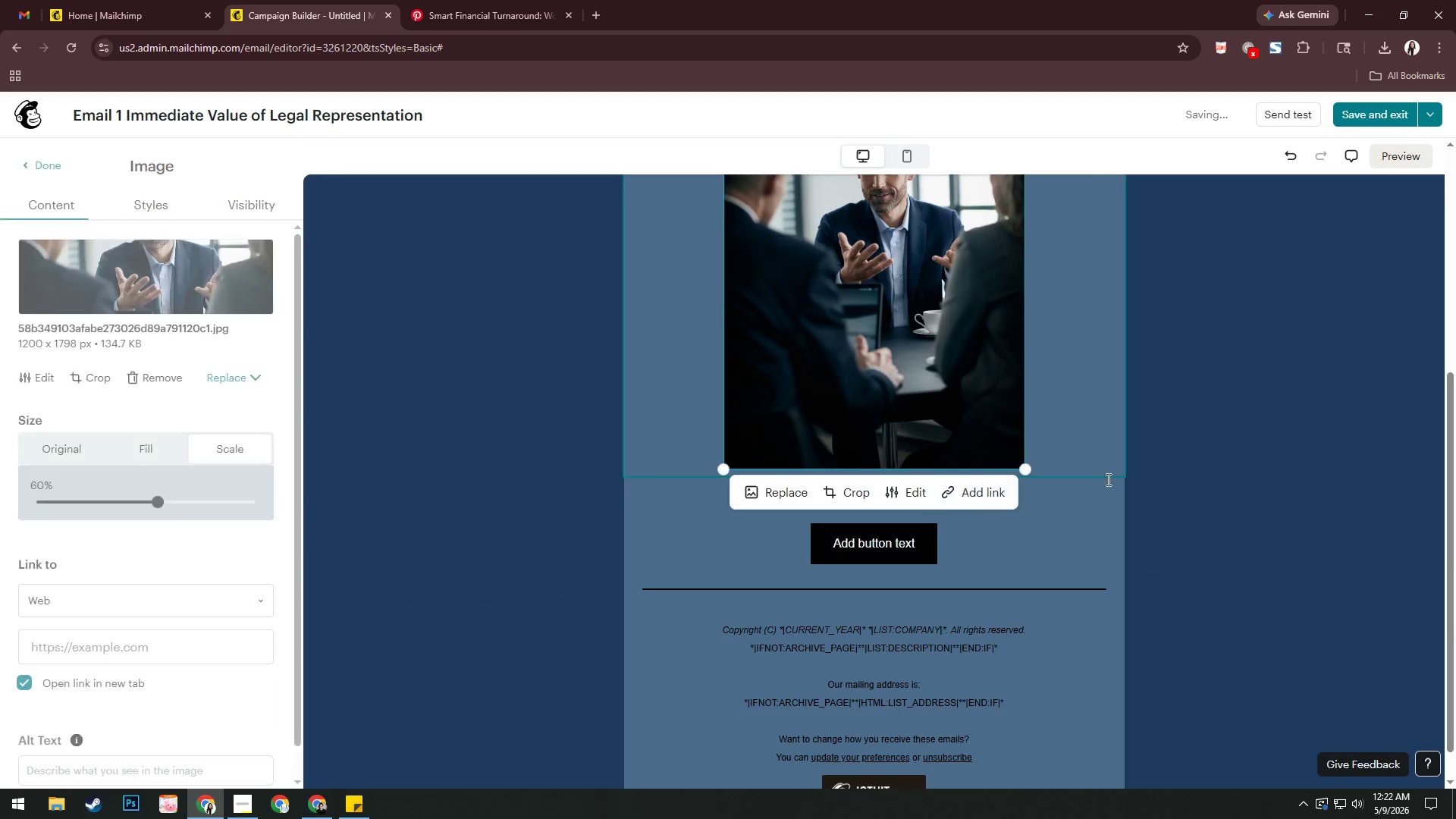 
left_click([1180, 477])
 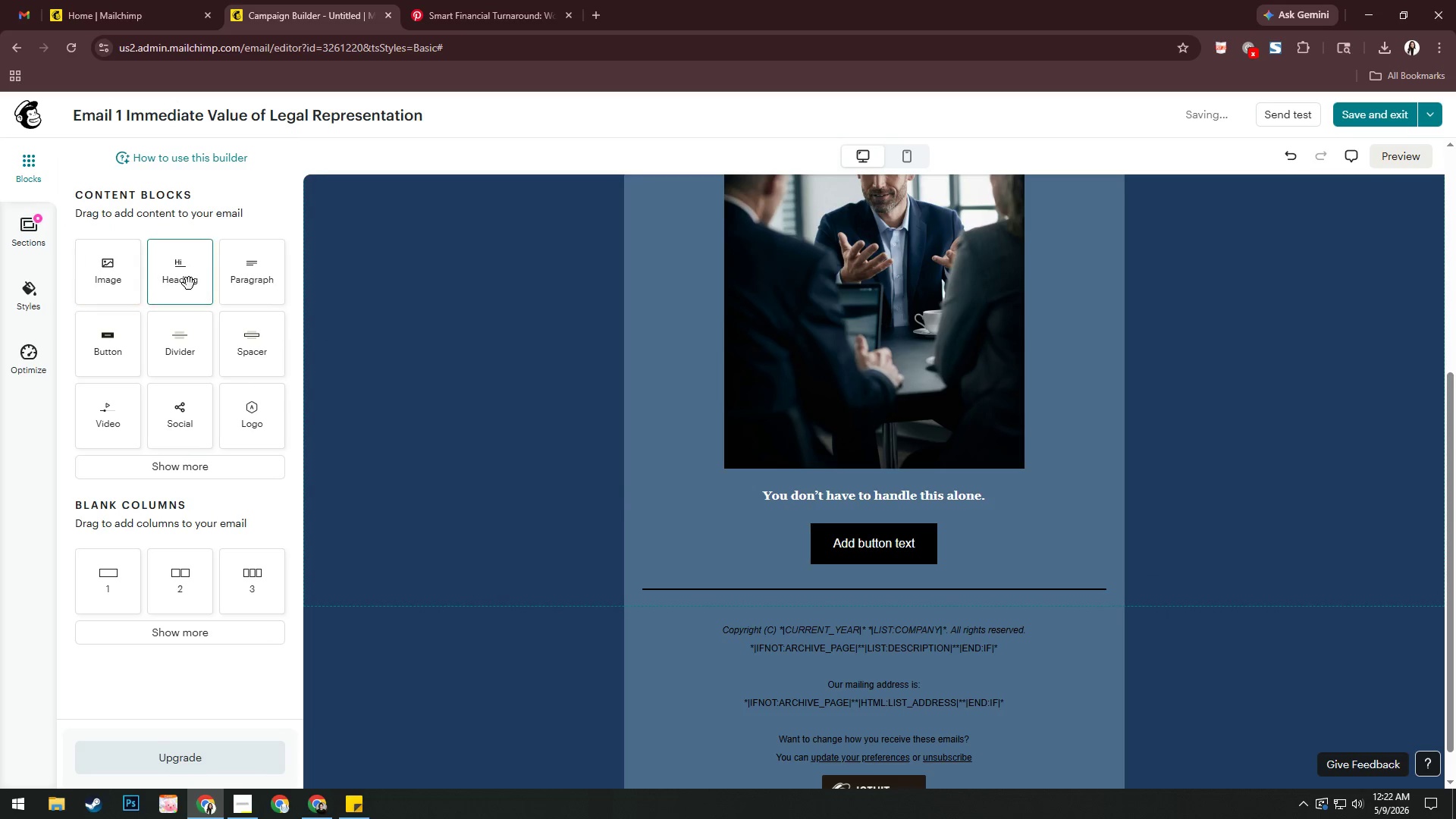 
left_click_drag(start_coordinate=[244, 281], to_coordinate=[814, 516])
 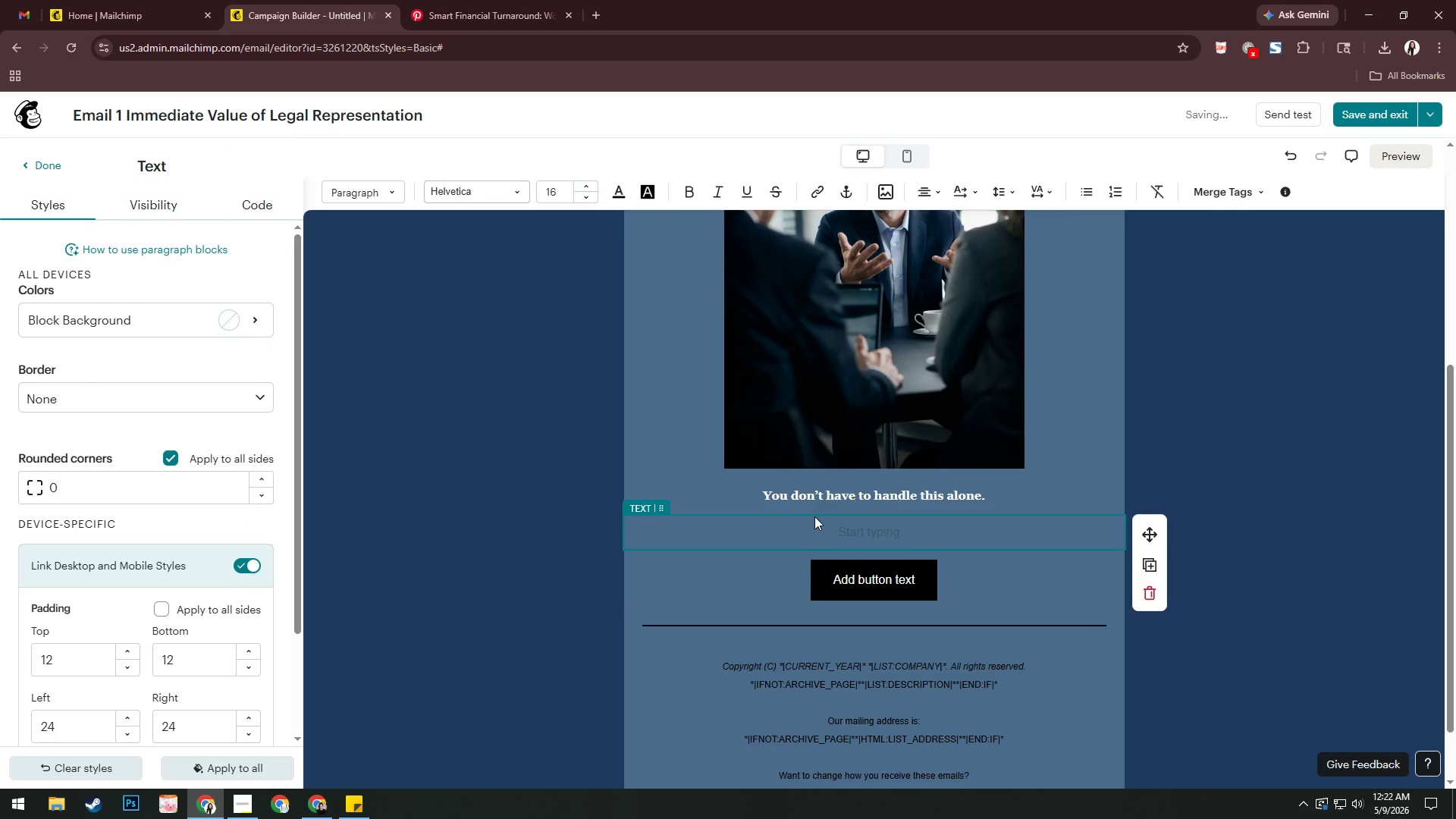 
type(Hi )
 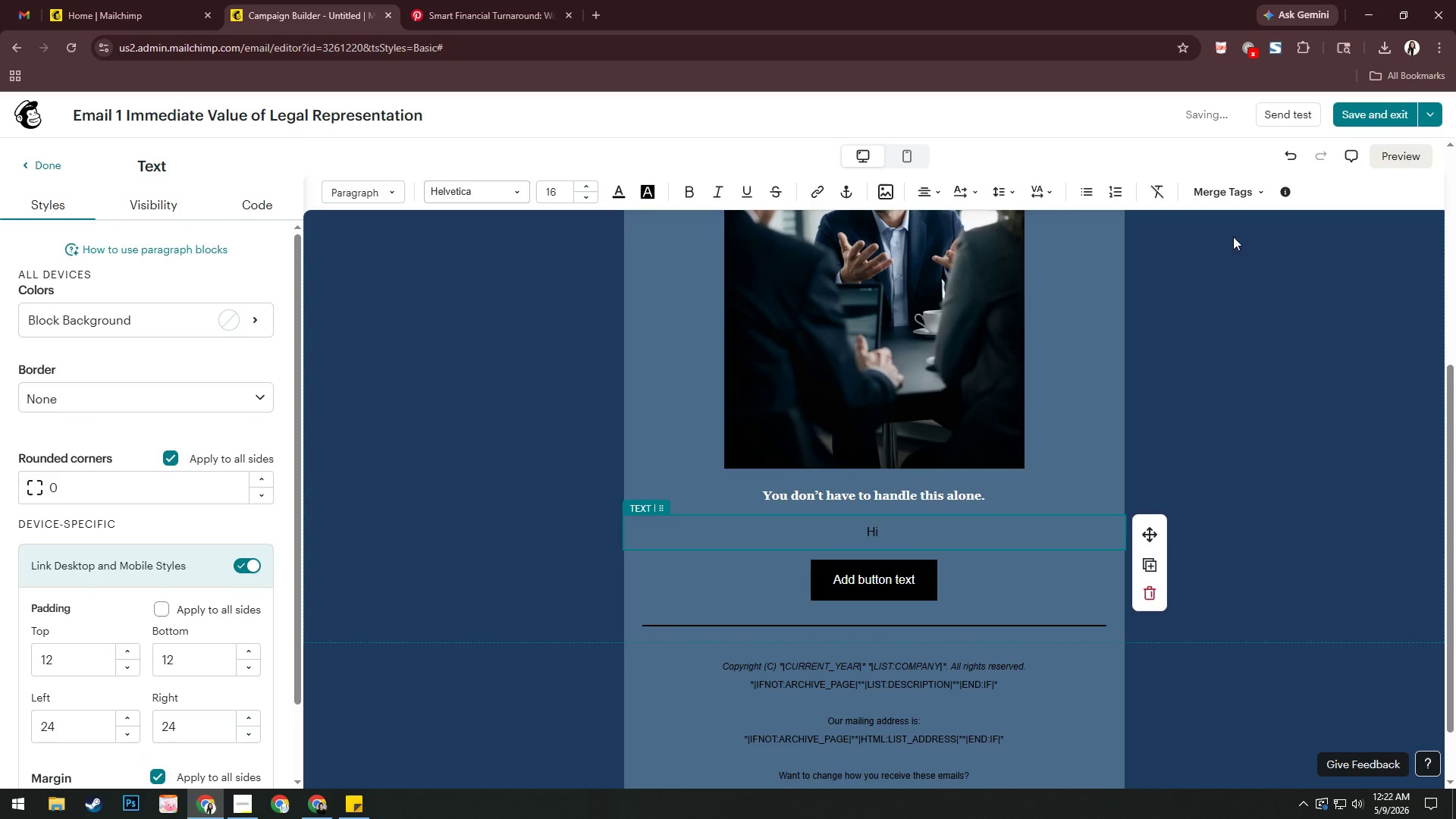 
left_click([1234, 199])
 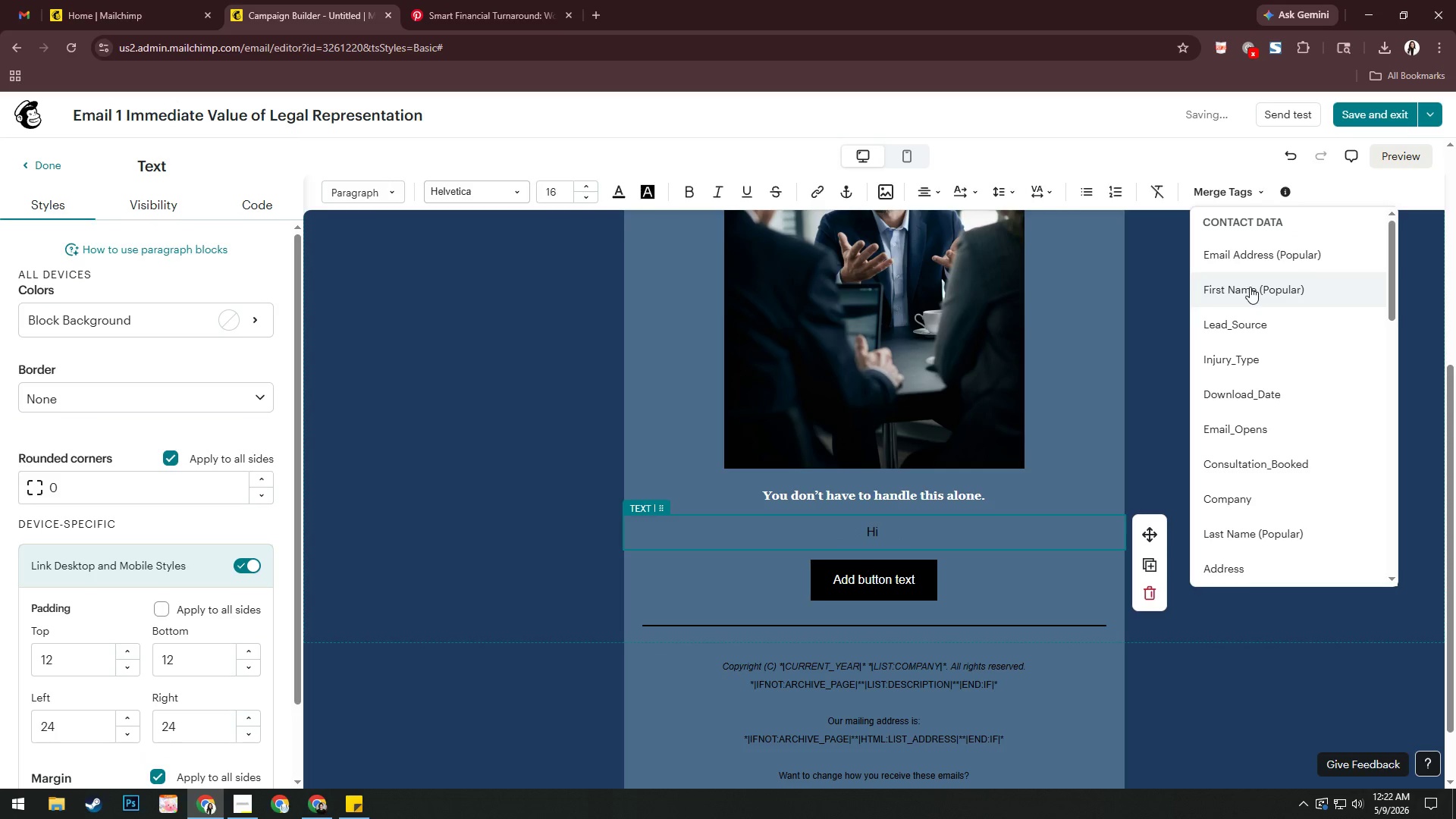 
left_click([1250, 287])